 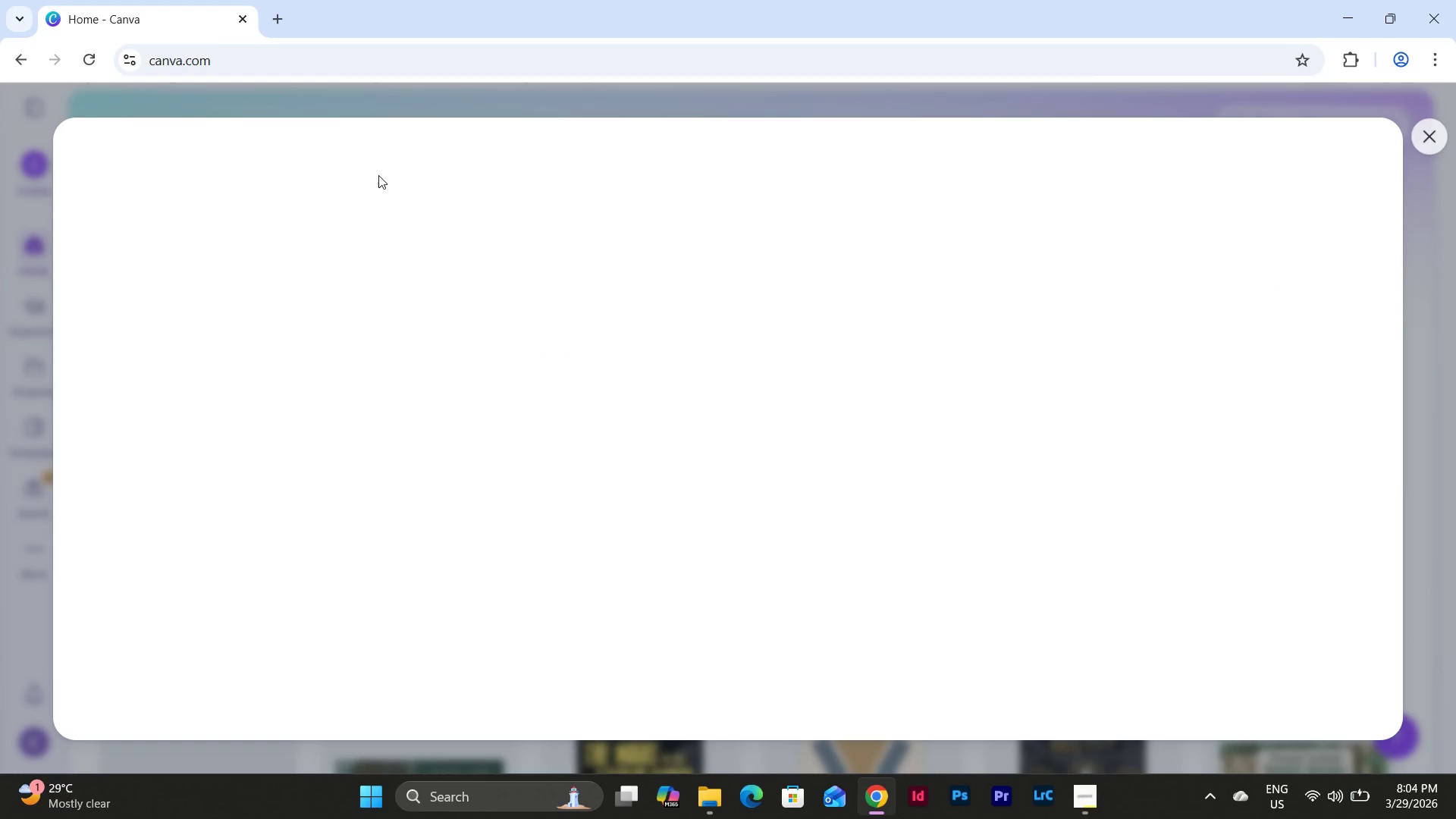 
left_click([209, 717])
 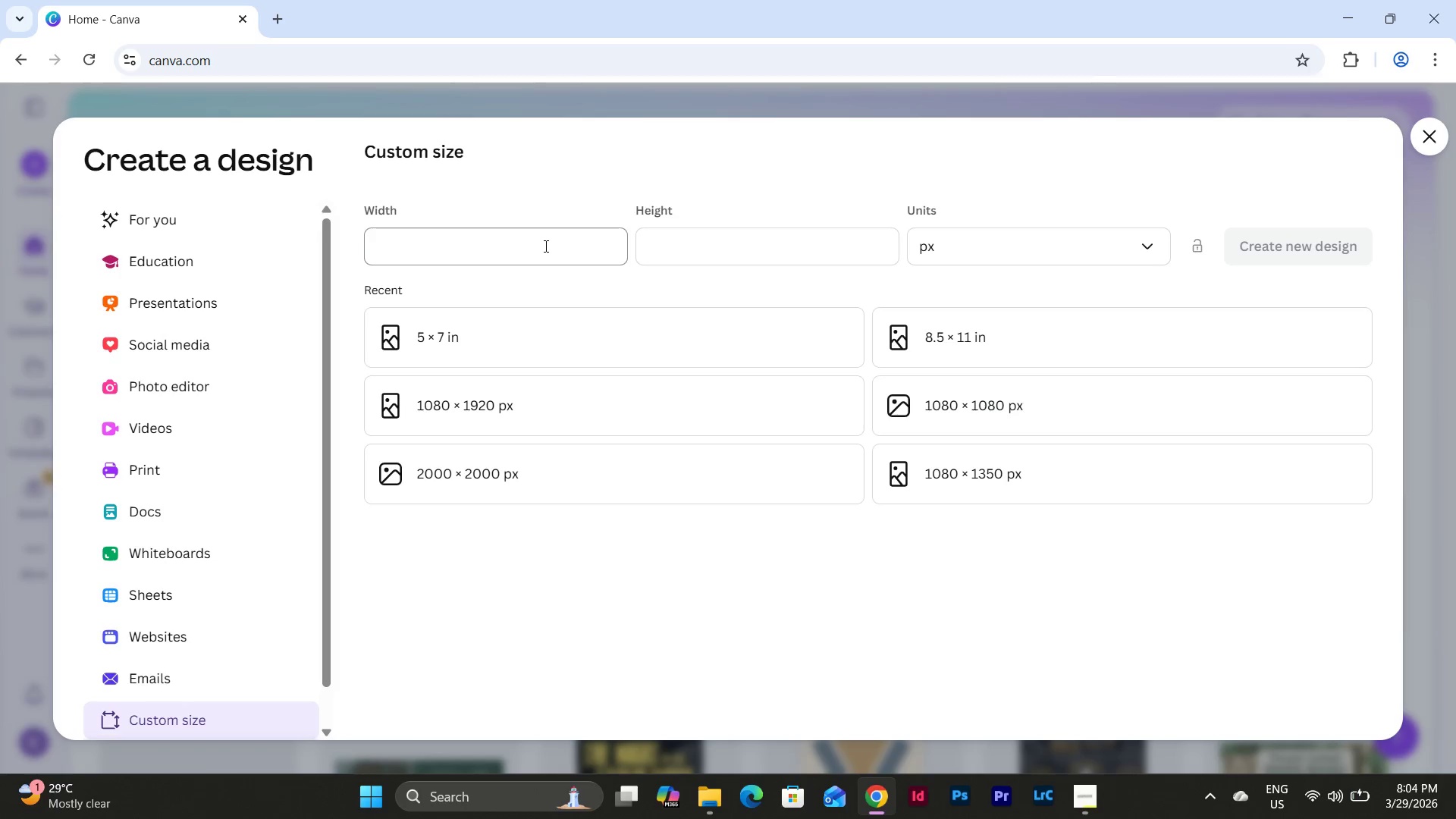 
left_click([544, 246])
 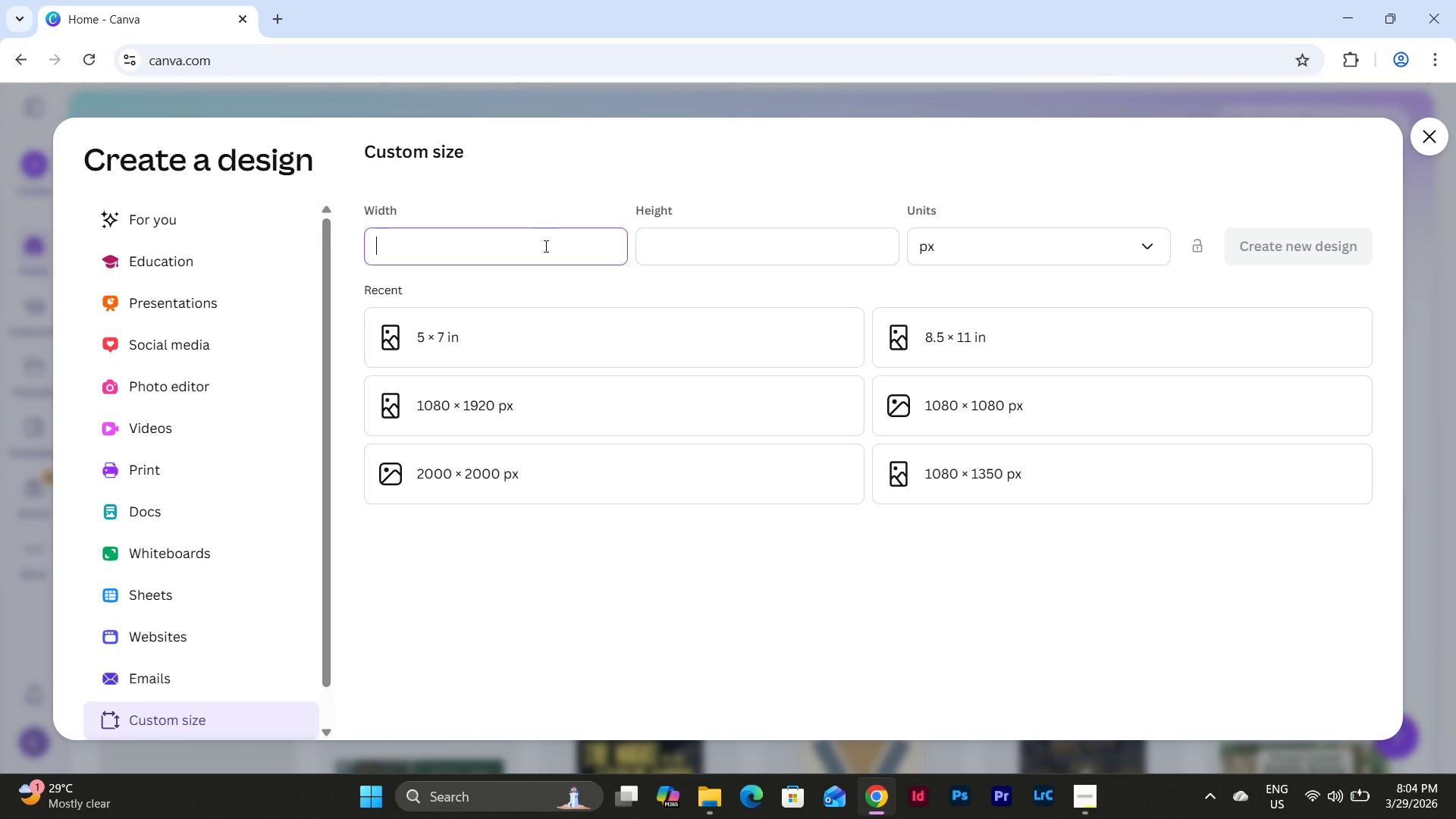 
key(Numpad1)
 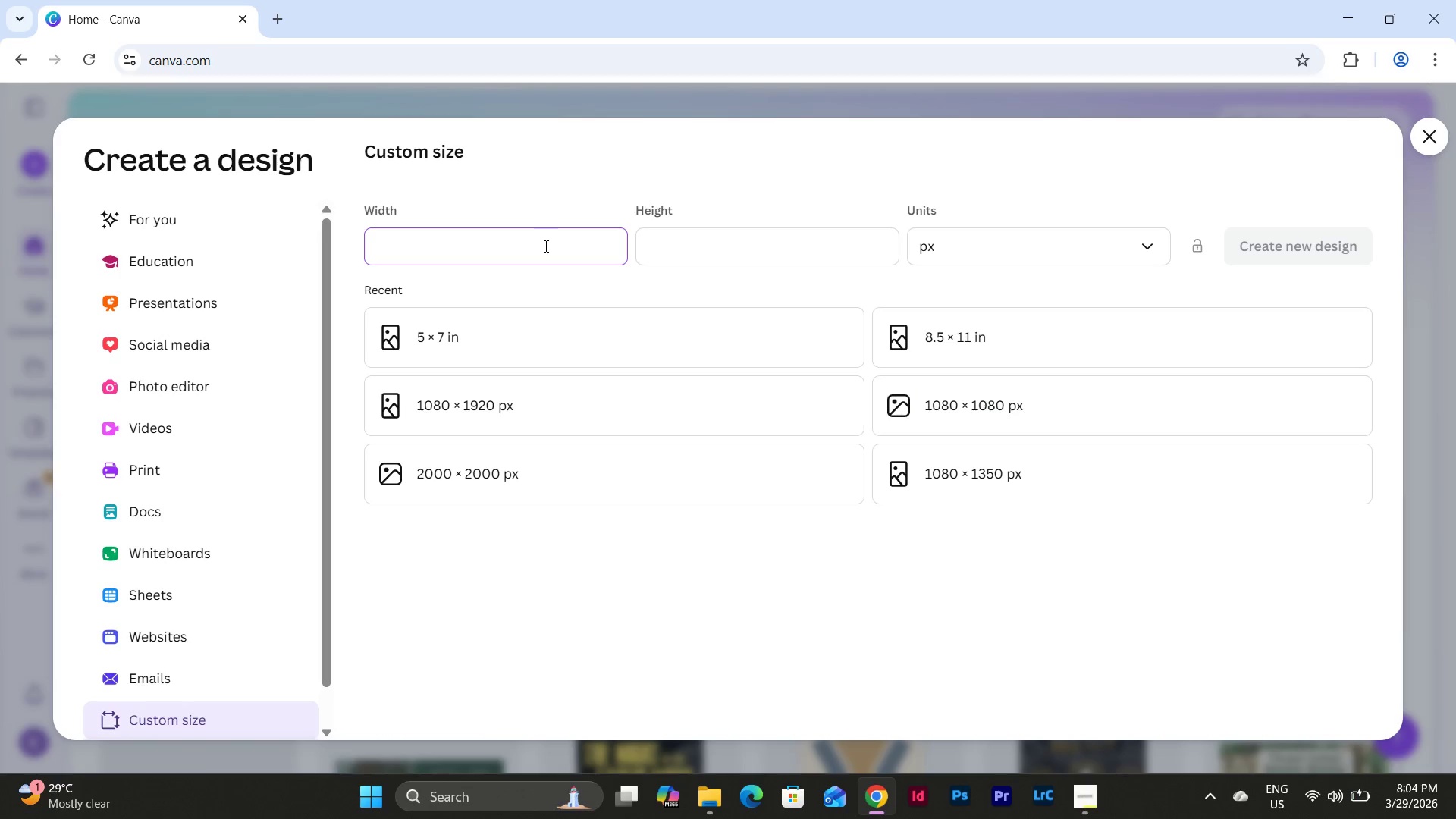 
key(Numpad9)
 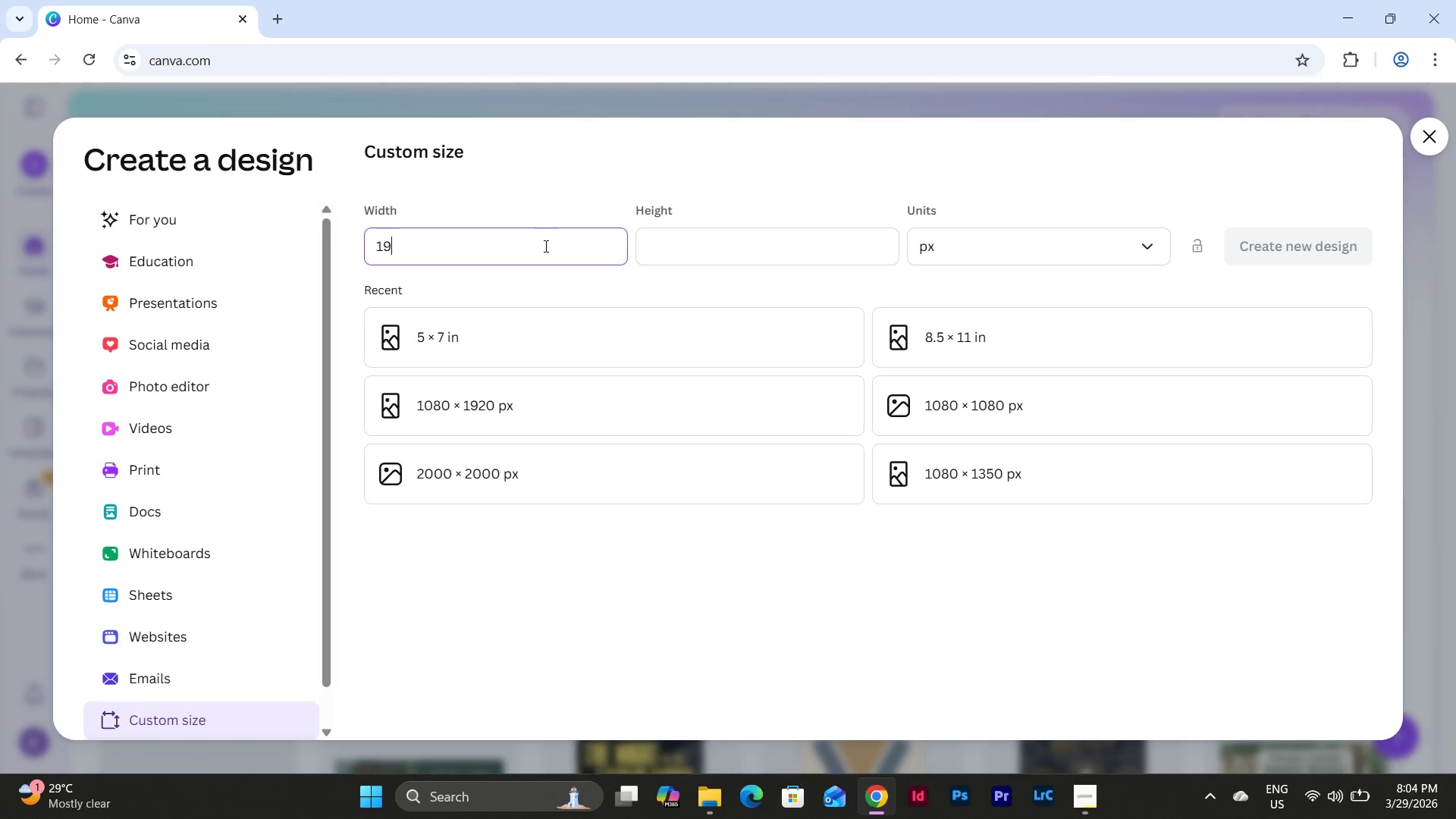 
key(Numpad2)
 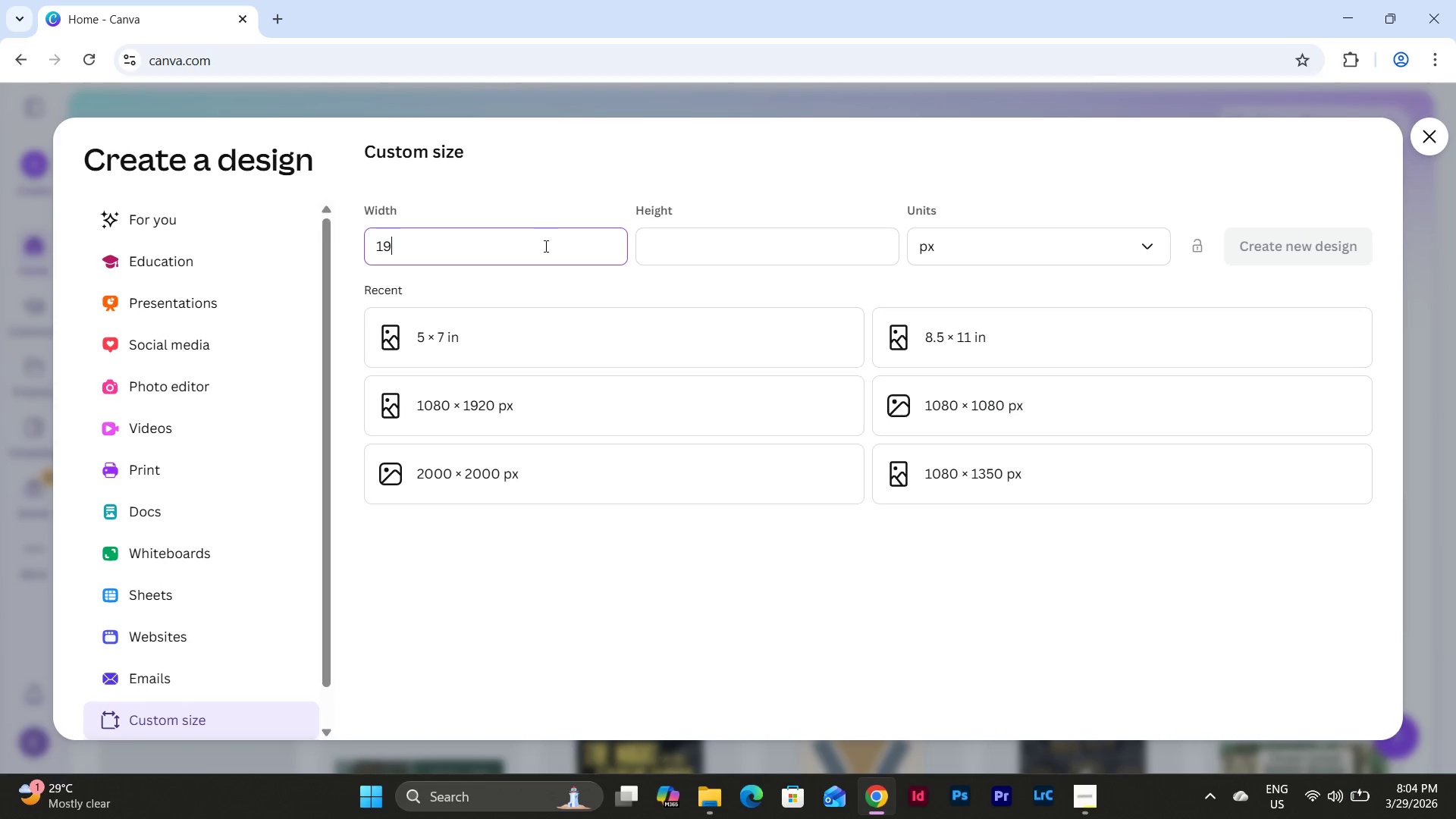 
key(Numpad0)
 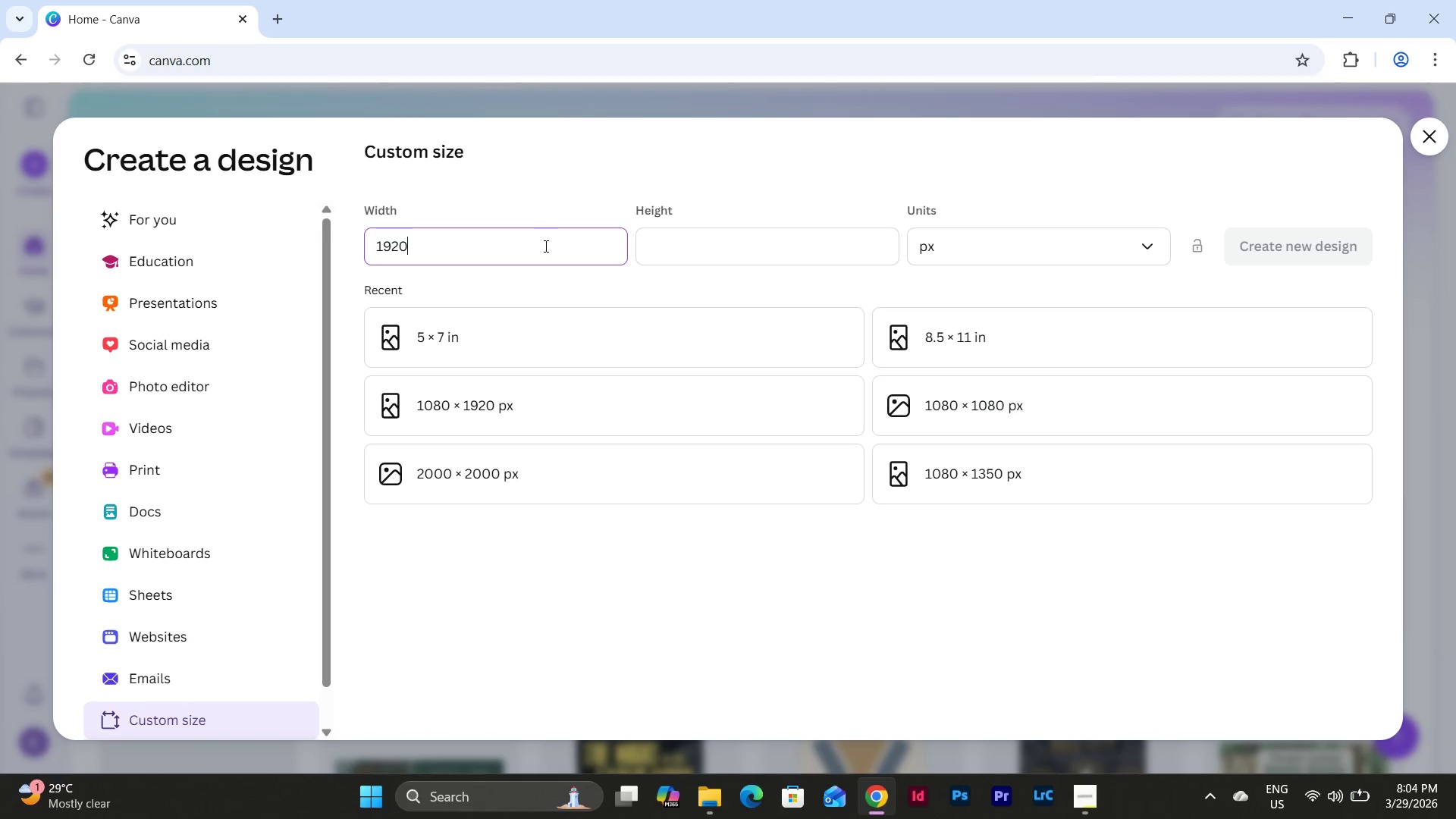 
key(Tab)
 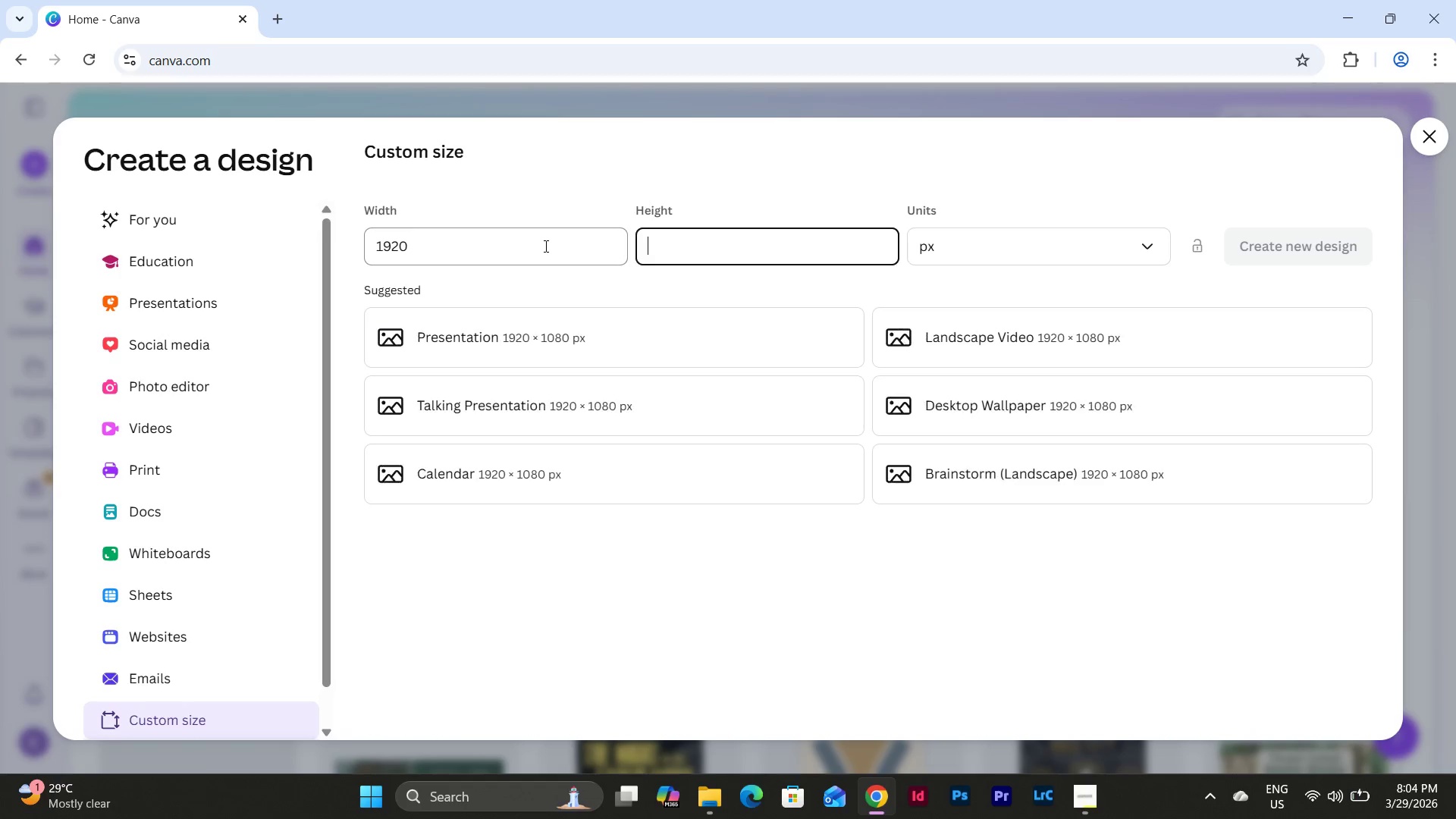 
key(Numpad1)
 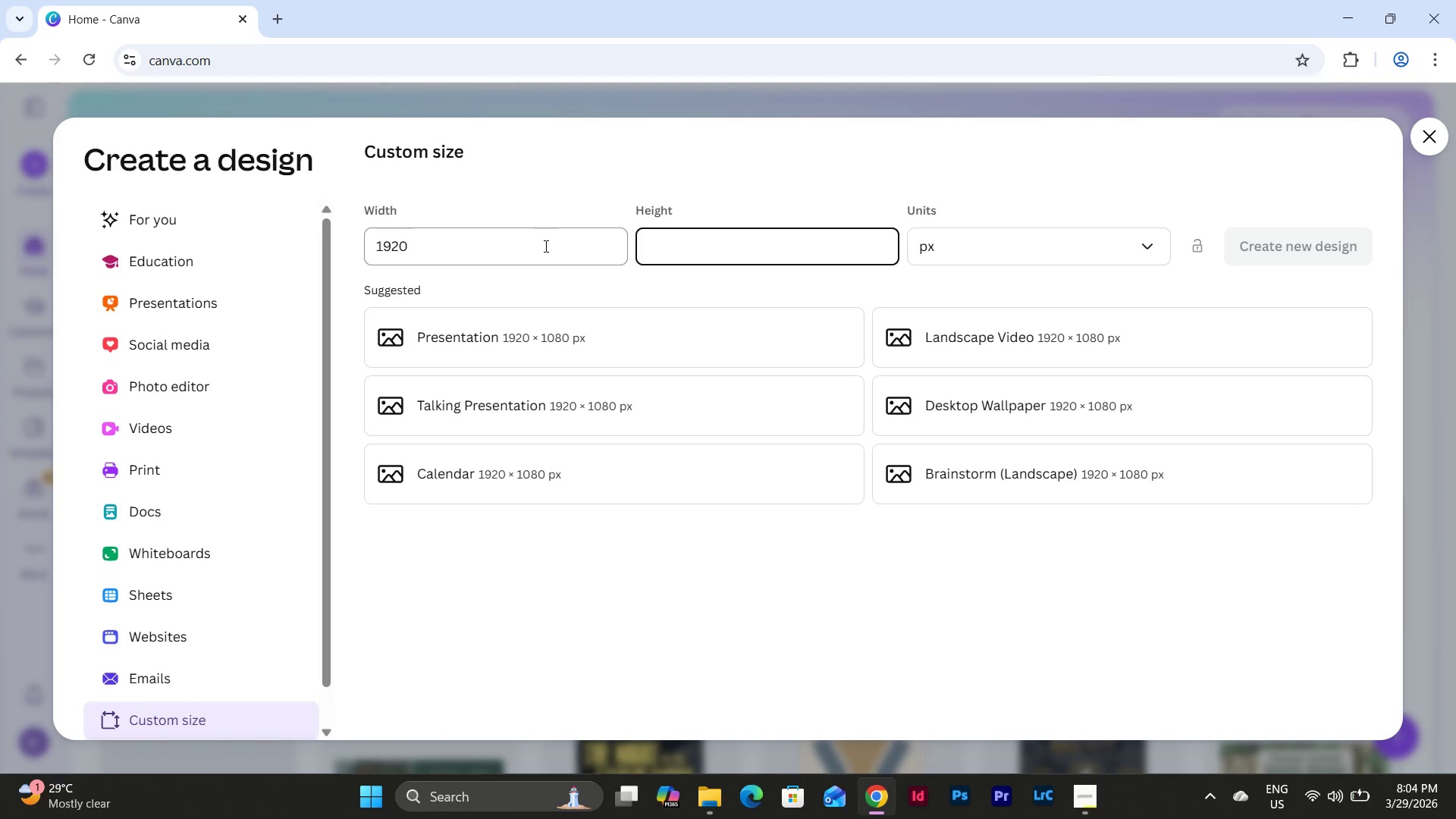 
key(Numpad0)
 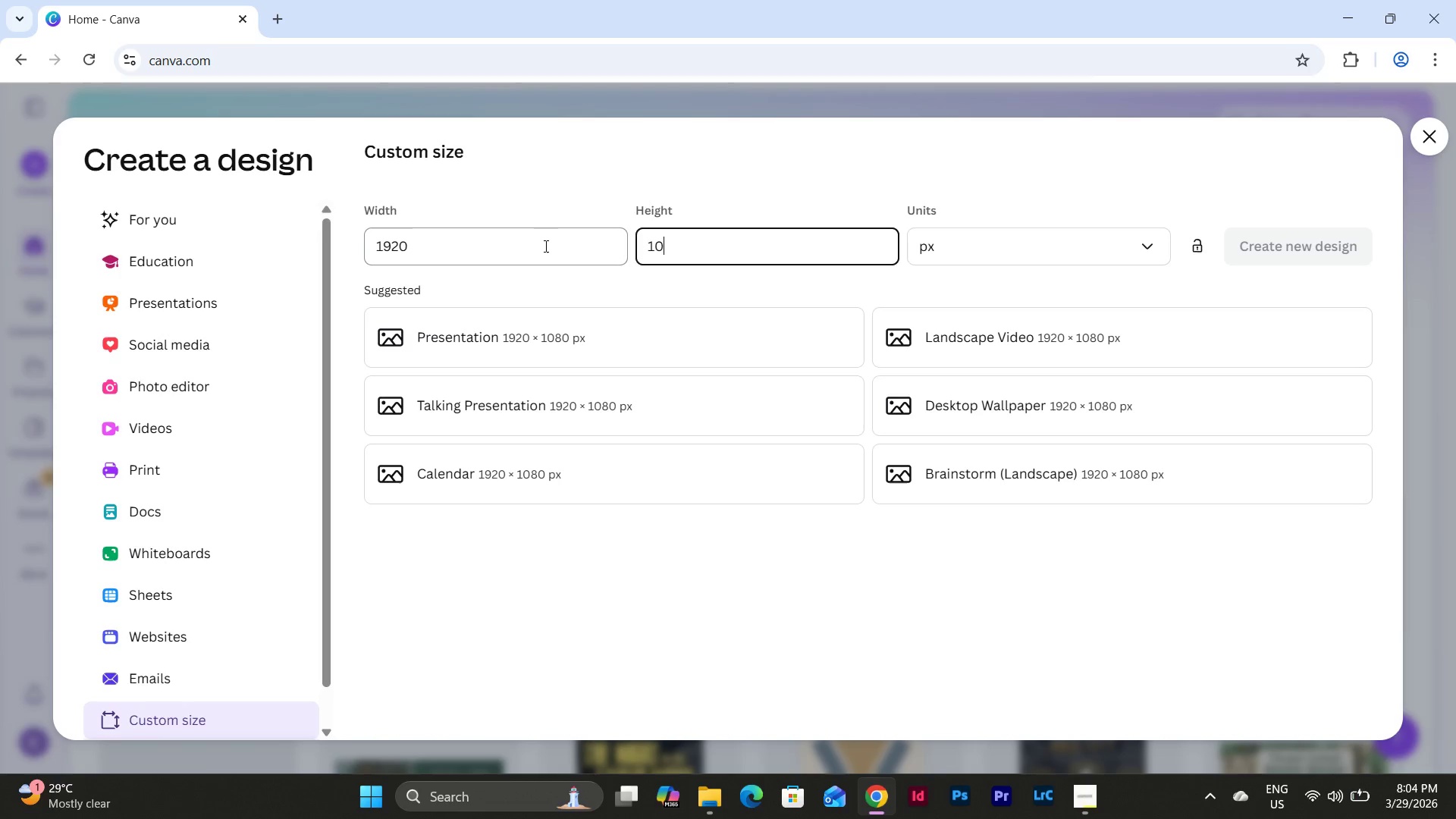 
key(Numpad8)
 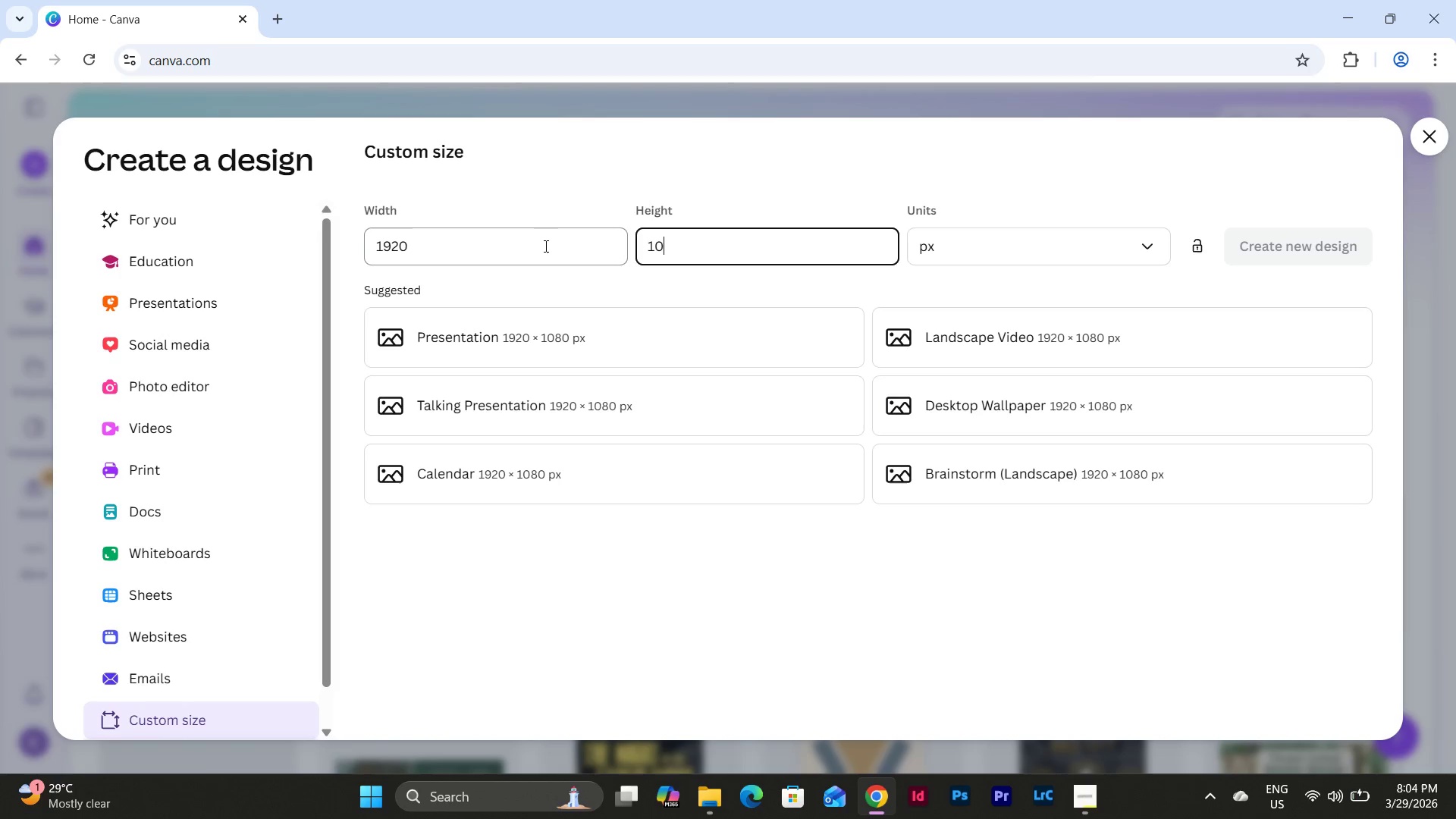 
key(Numpad0)
 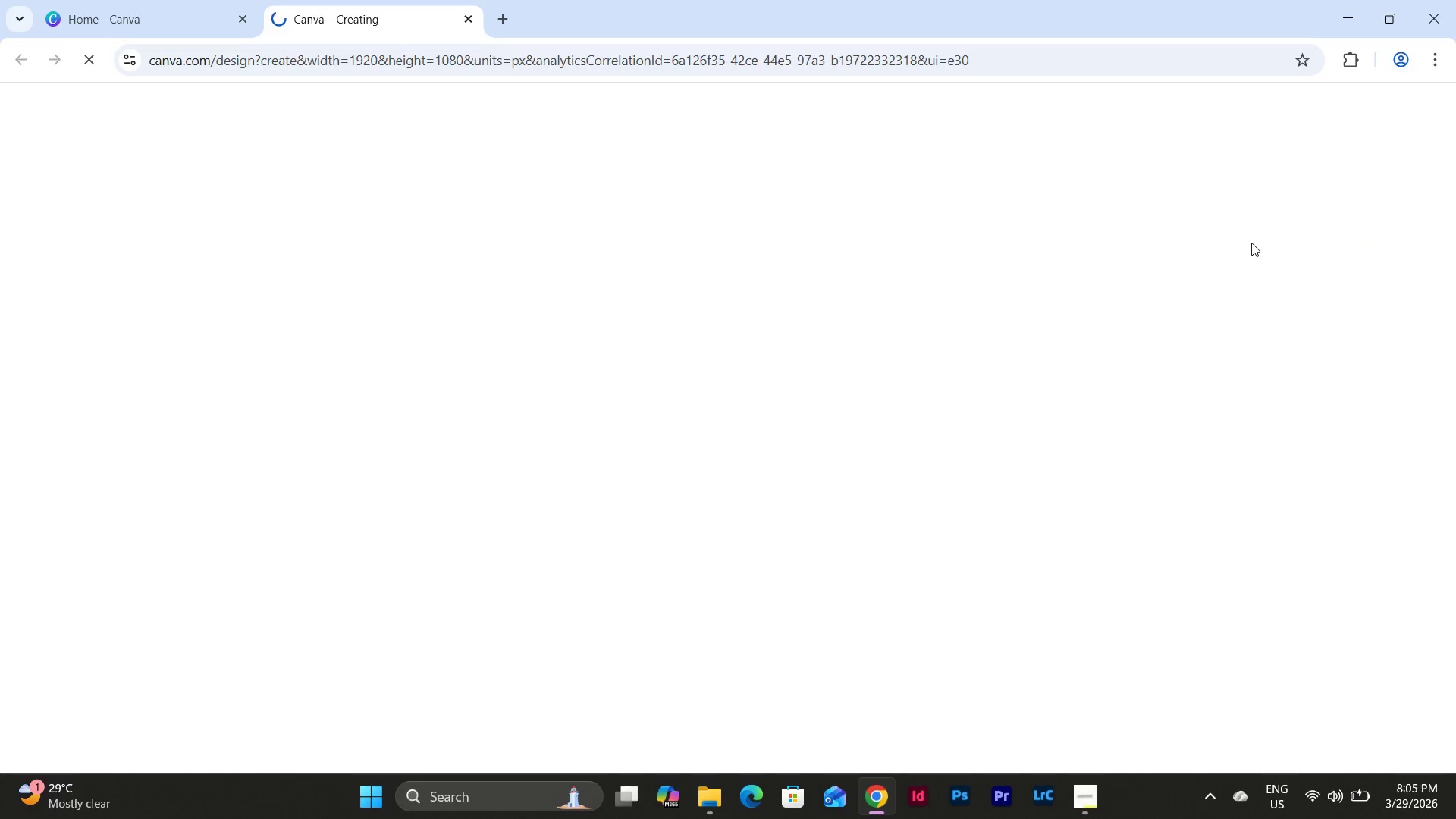 
wait(8.56)
 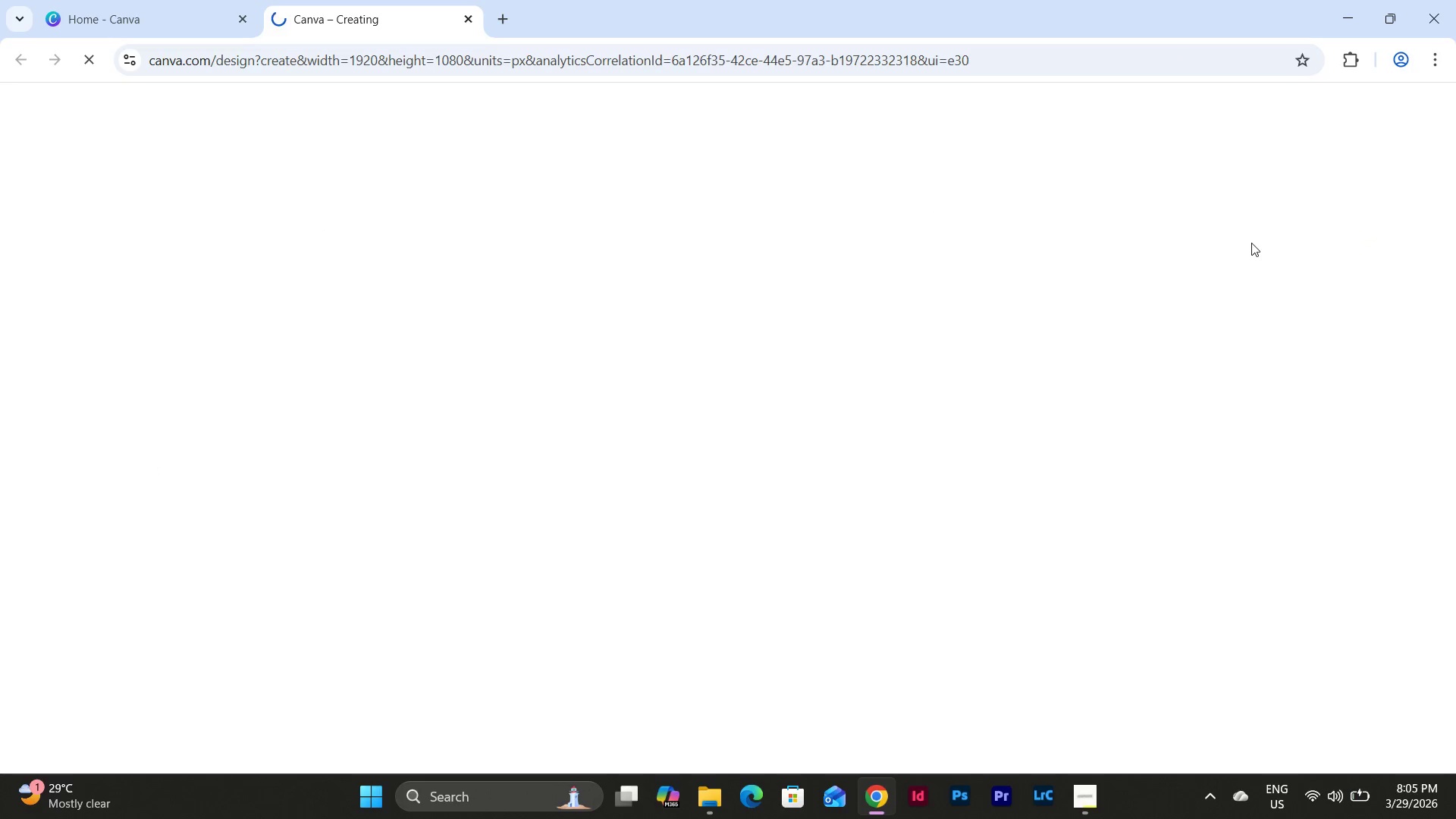 
left_click([1089, 805])